 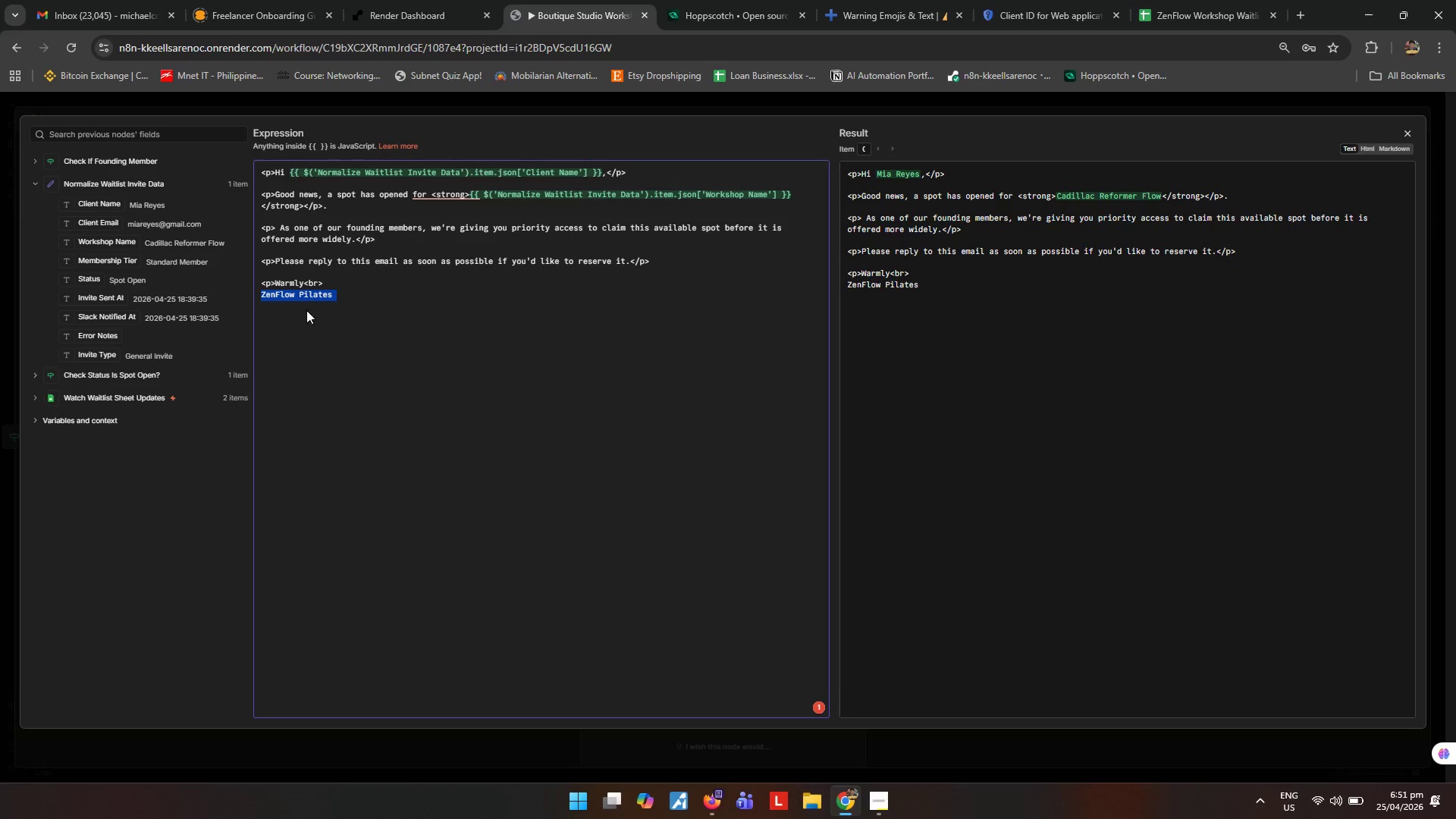 
key(Control+ControlLeft)
 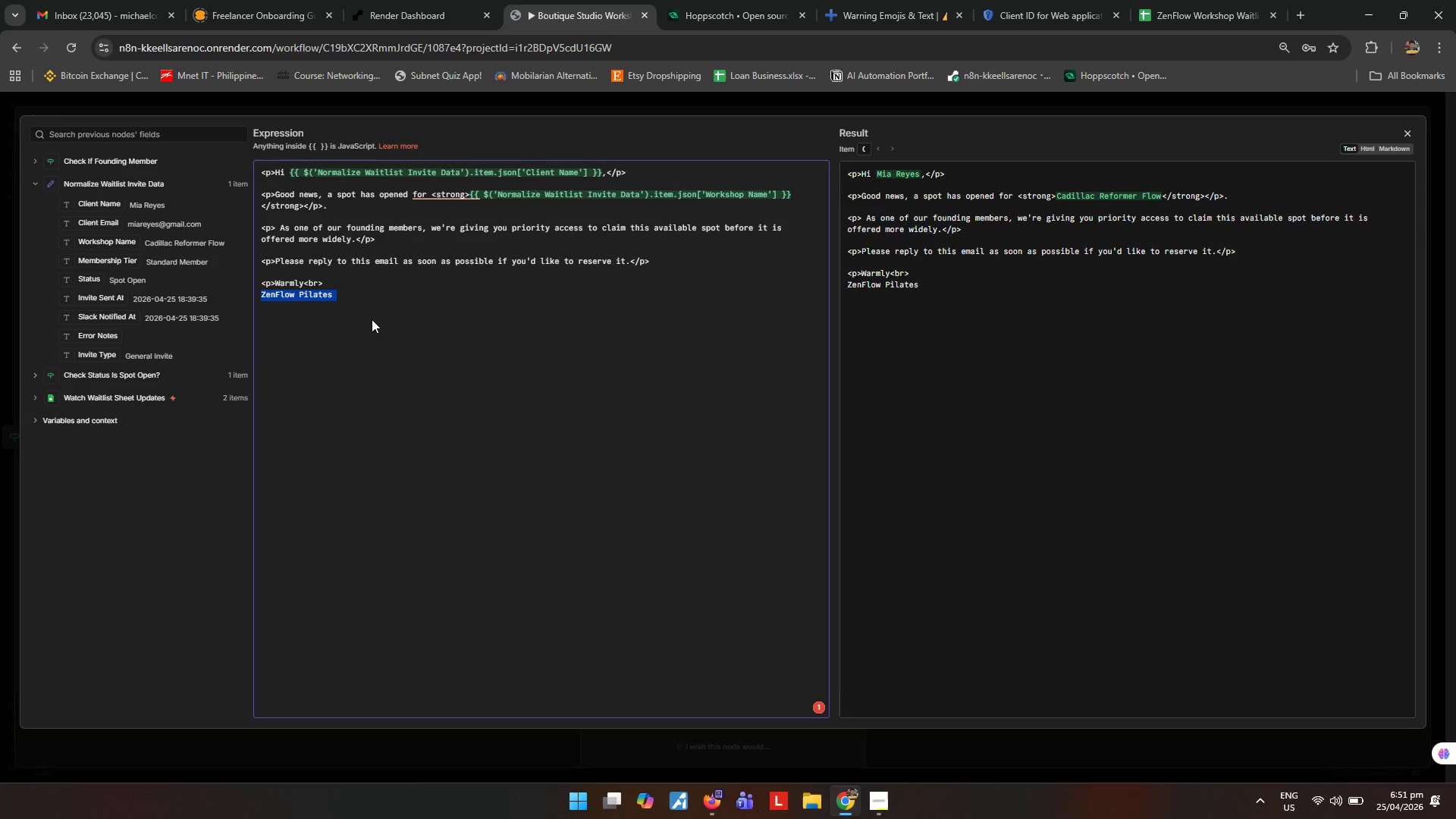 
key(Control+V)
 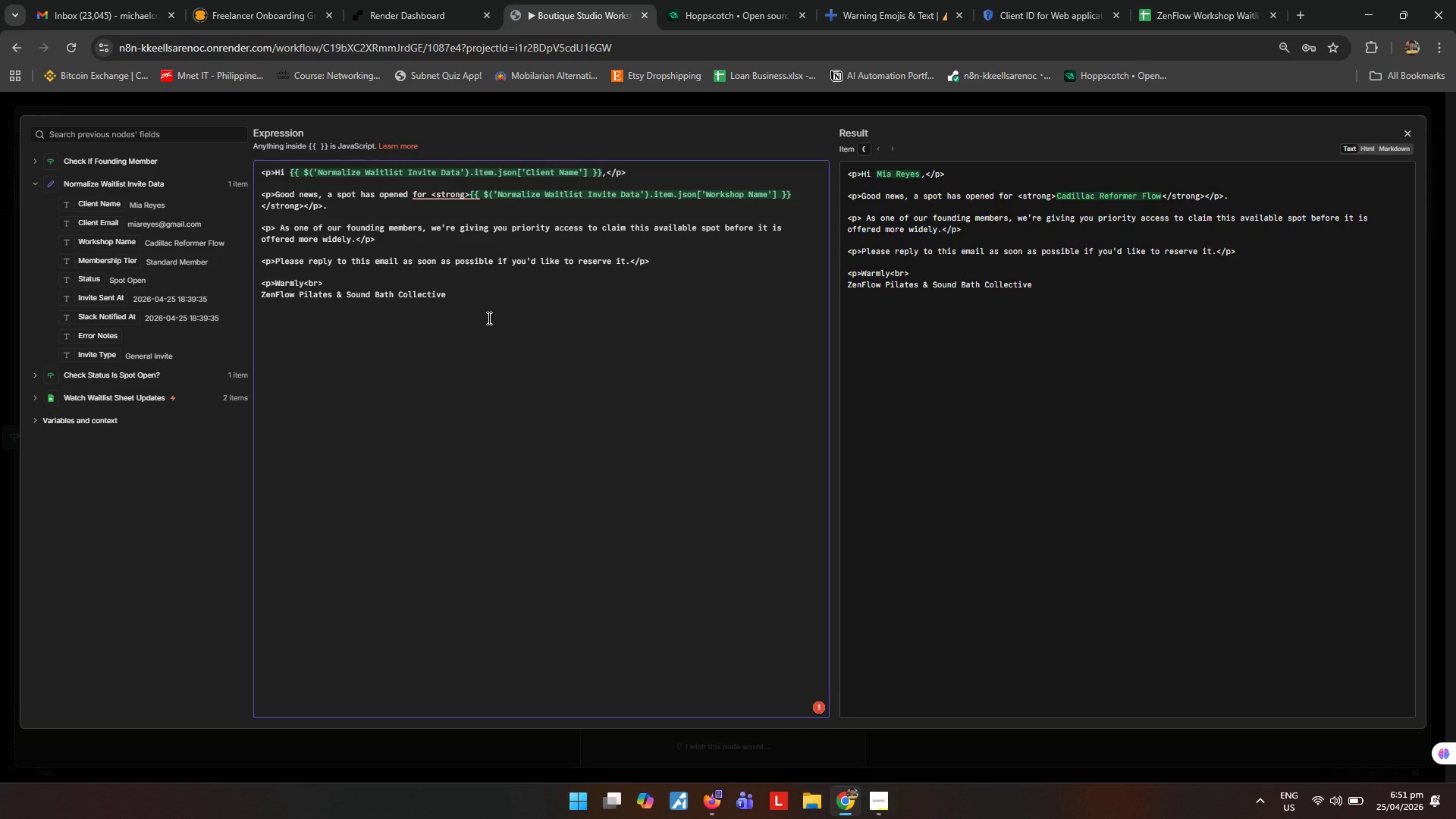 
key(Backspace)
 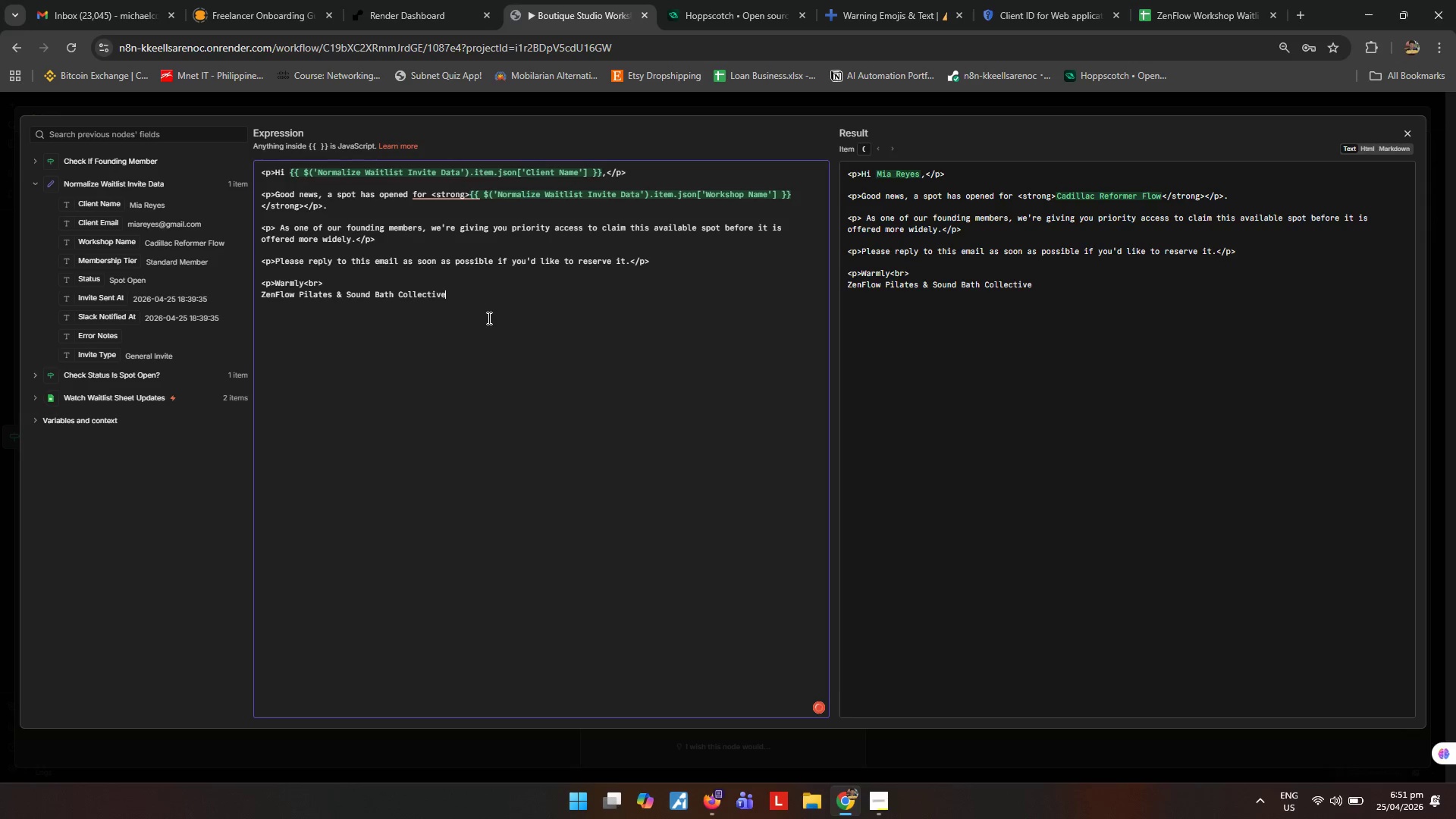 
key(Shift+ShiftRight)
 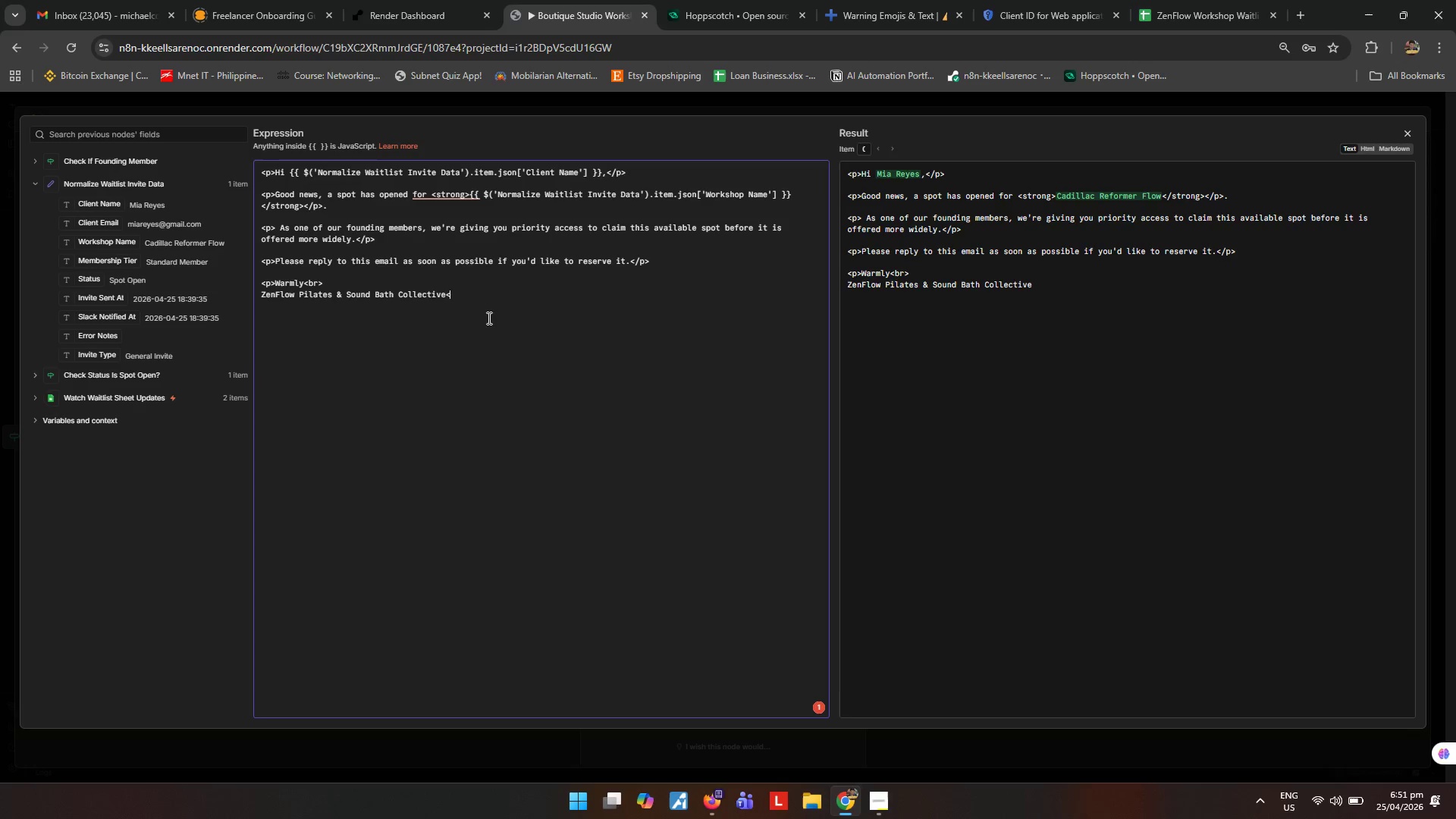 
key(Shift+Comma)
 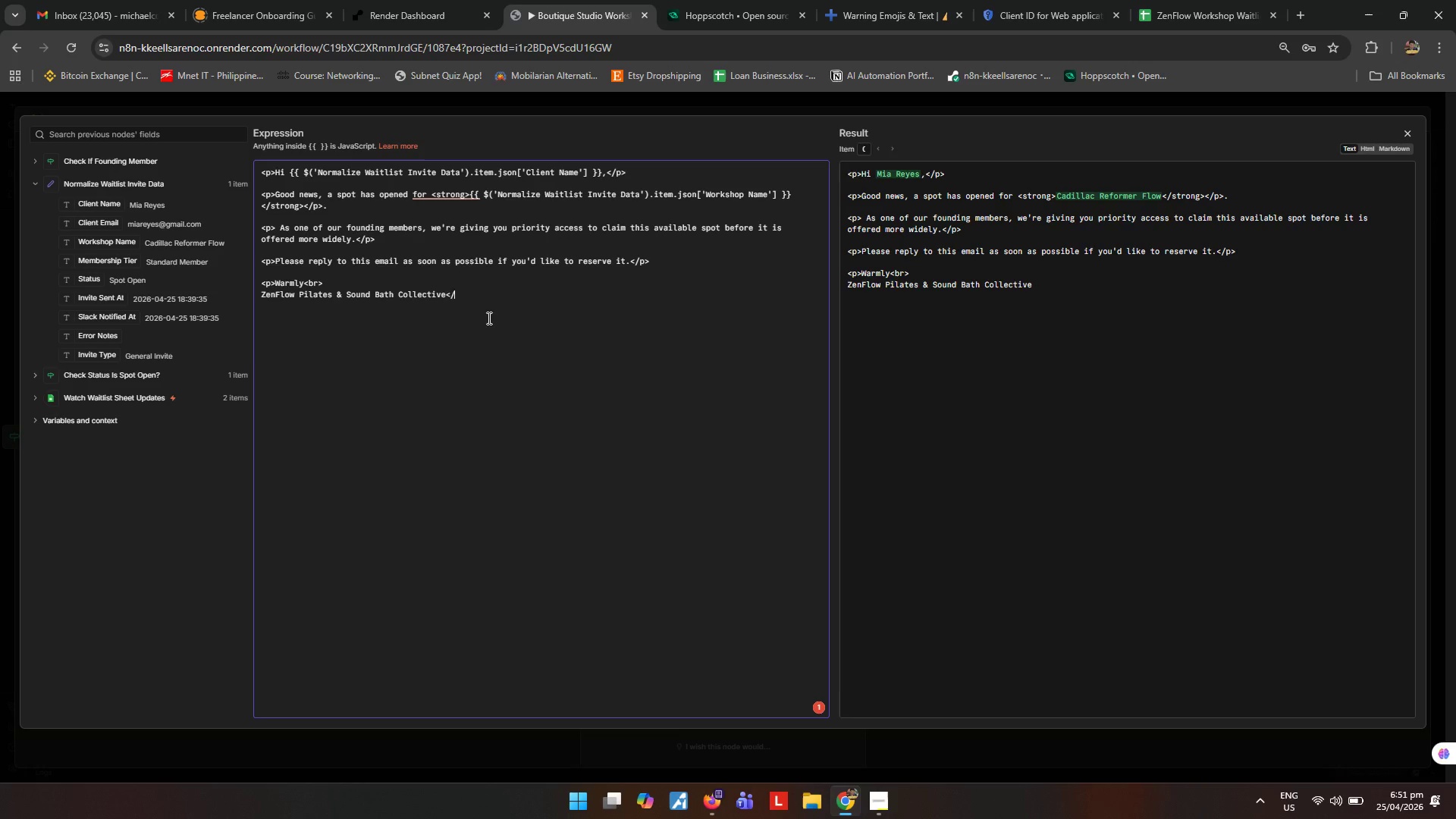 
key(Slash)
 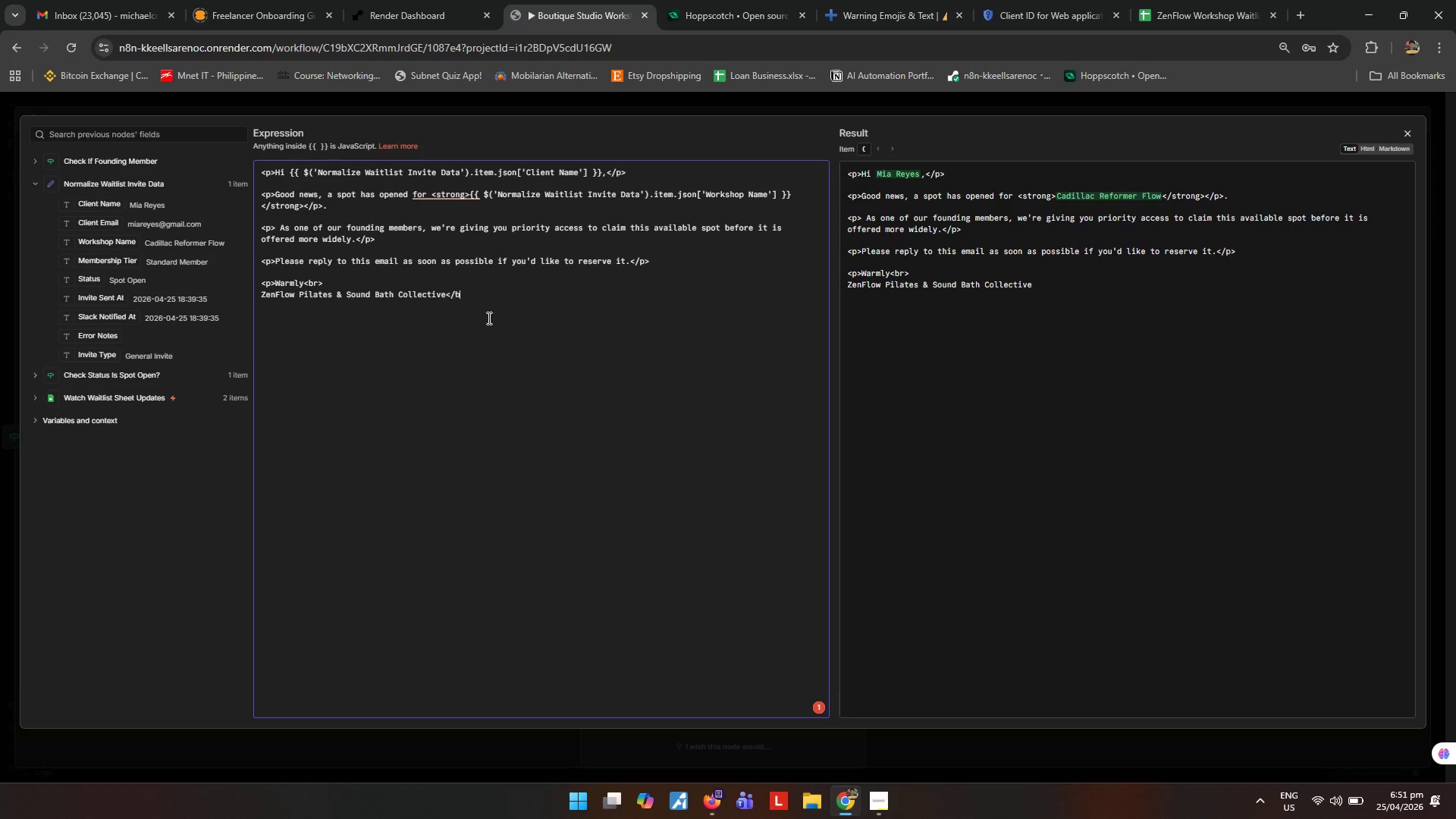 
key(B)
 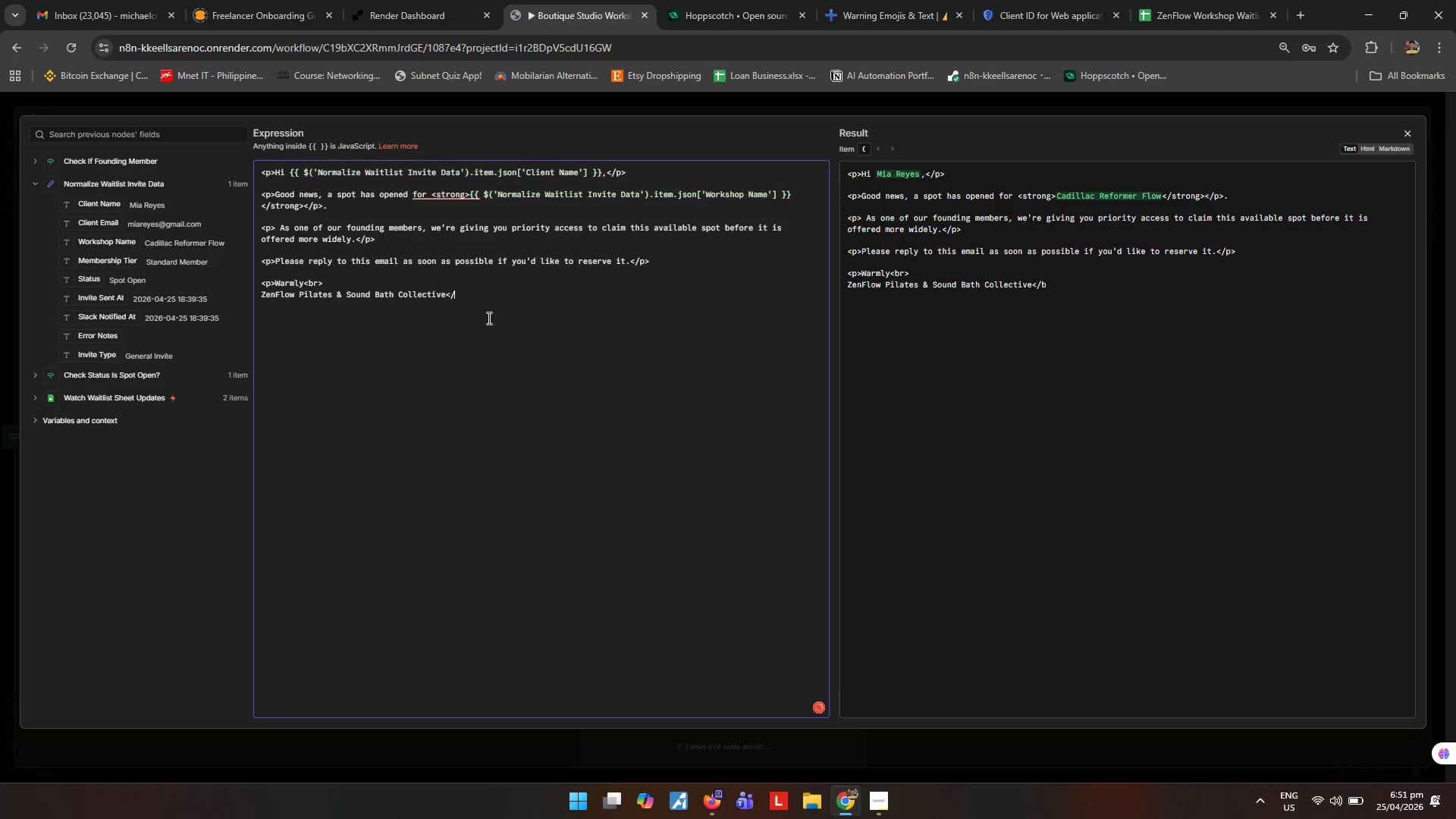 
key(Backspace)
 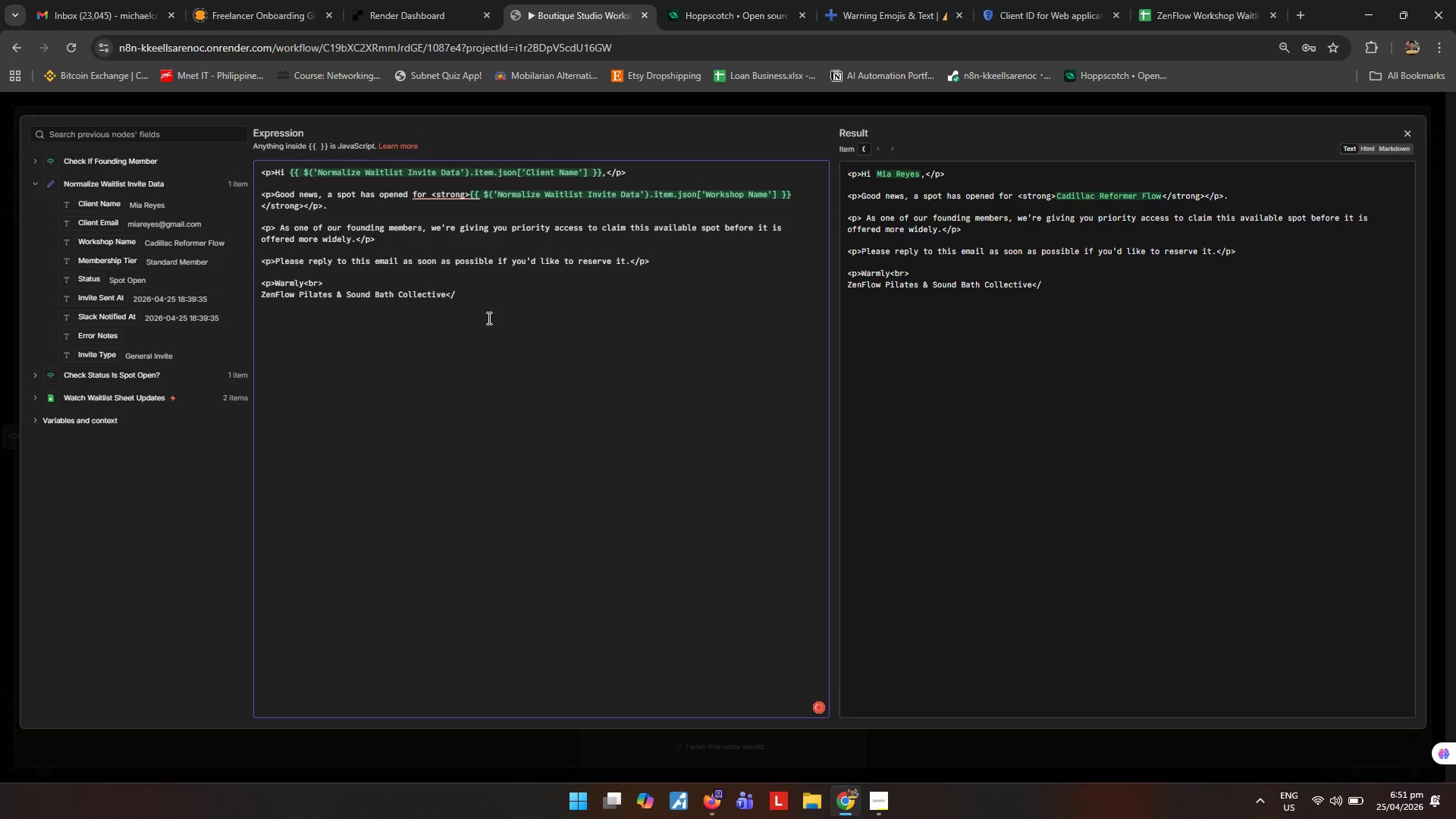 
key(P)
 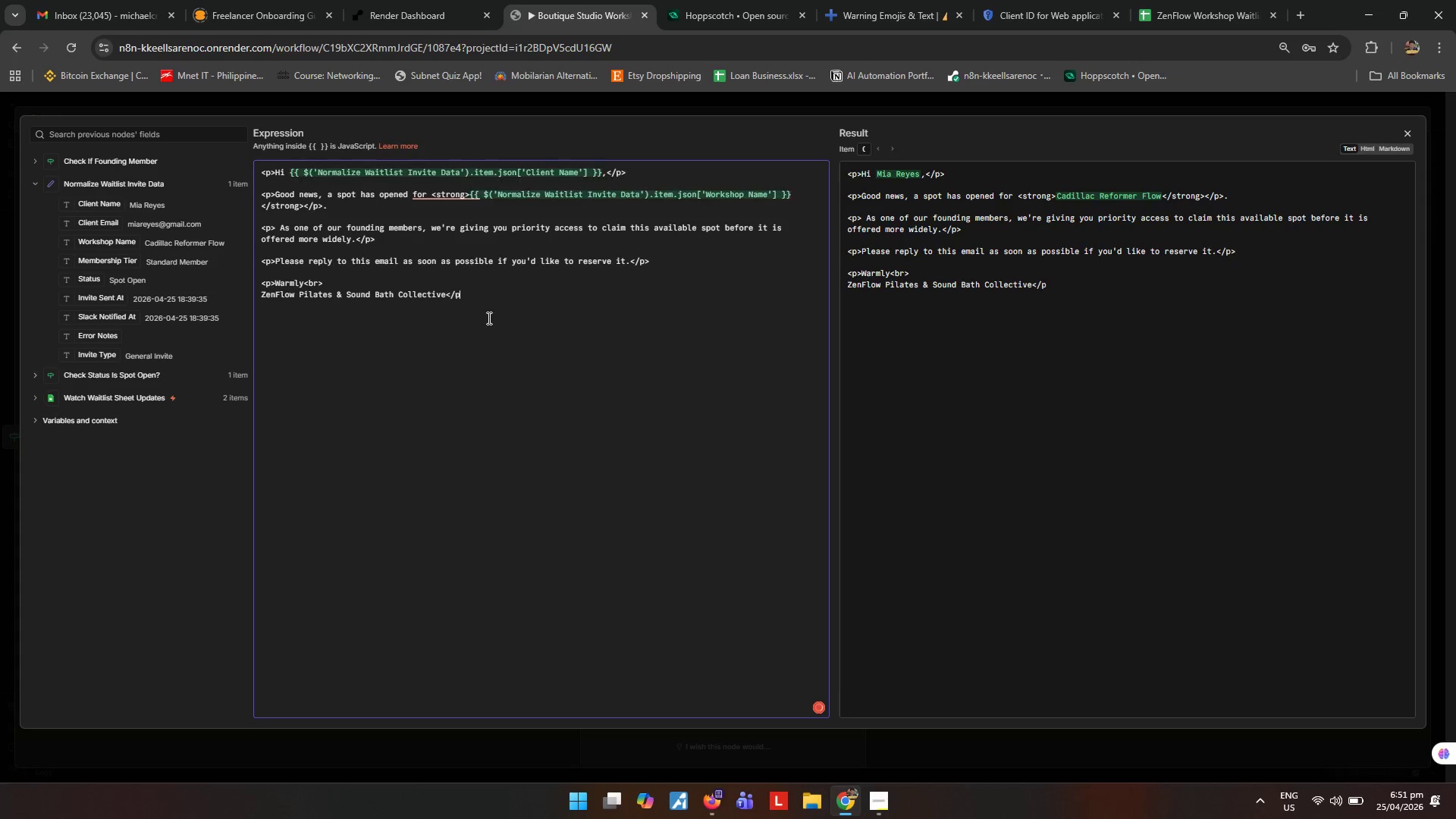 
key(Shift+ShiftRight)
 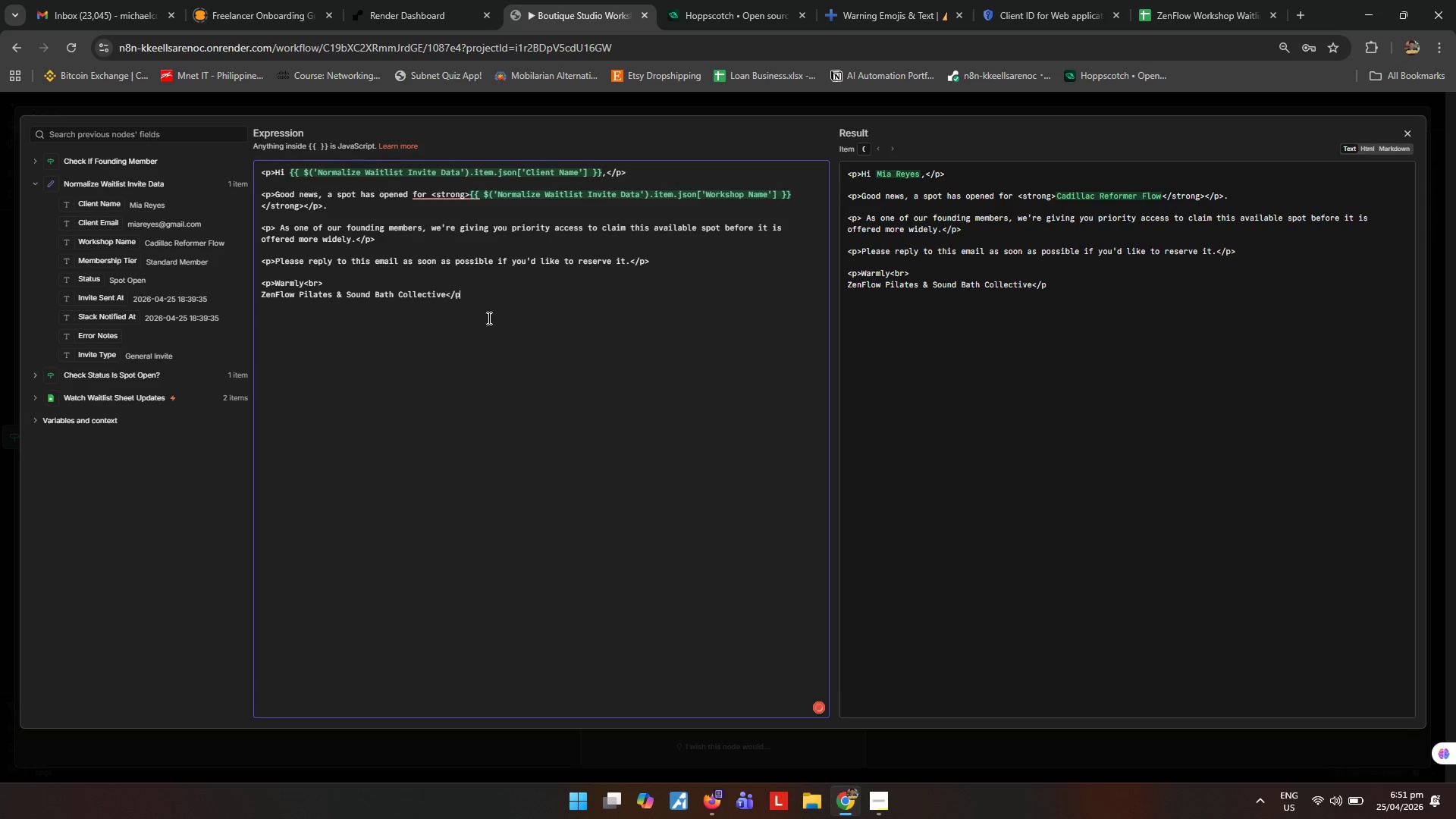 
key(Shift+Period)
 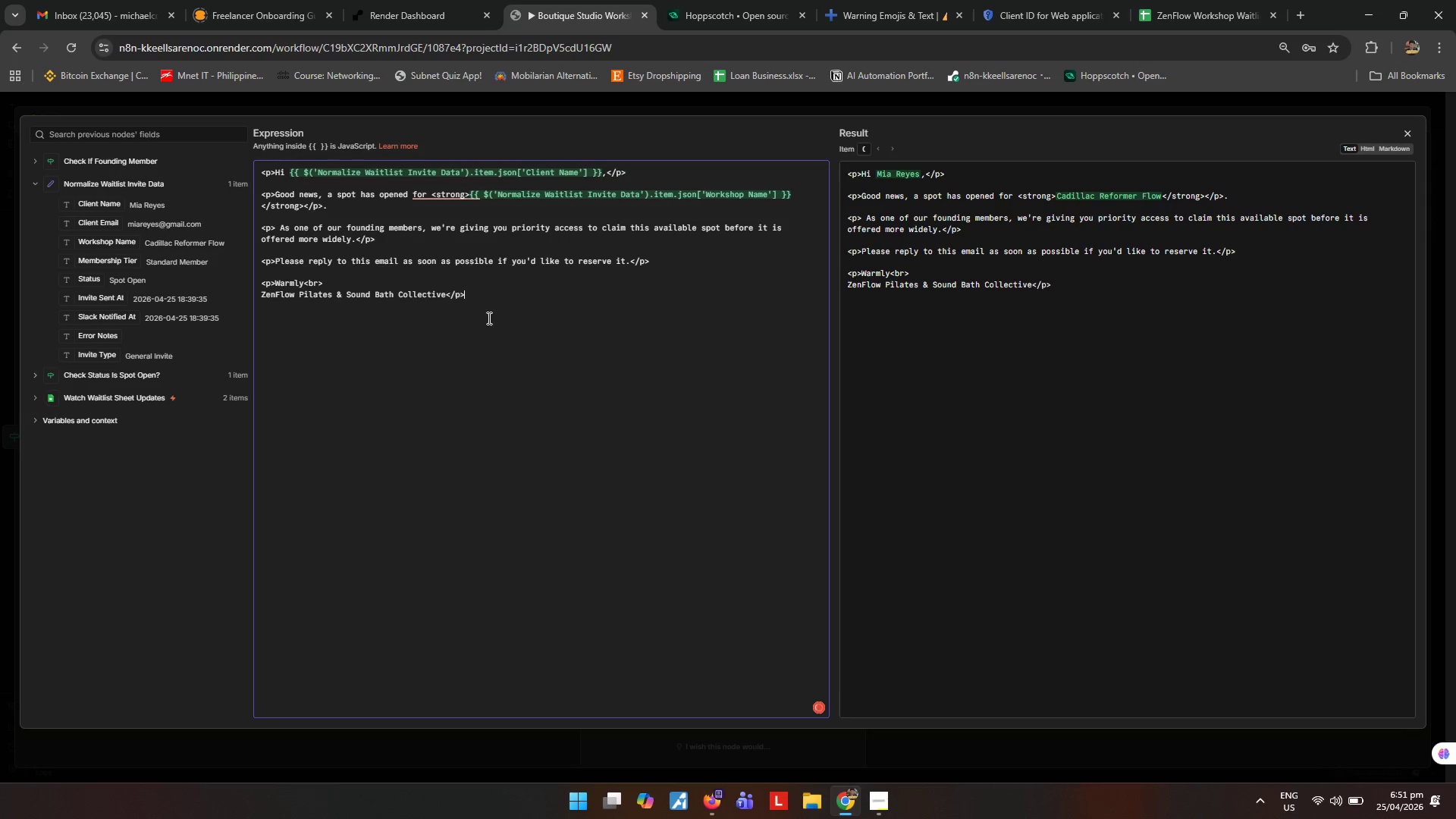 
left_click([425, 358])
 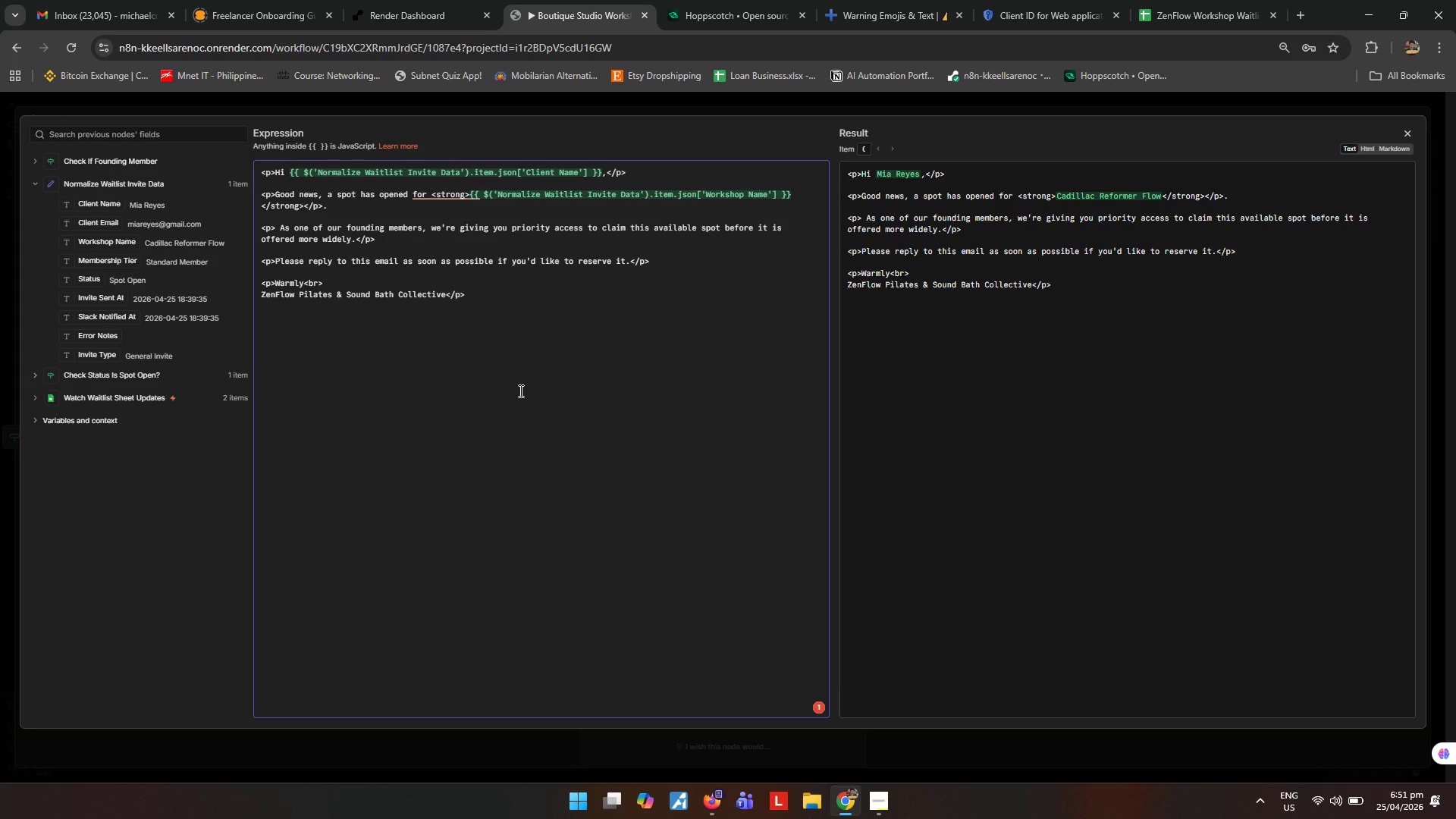 
left_click([1405, 131])
 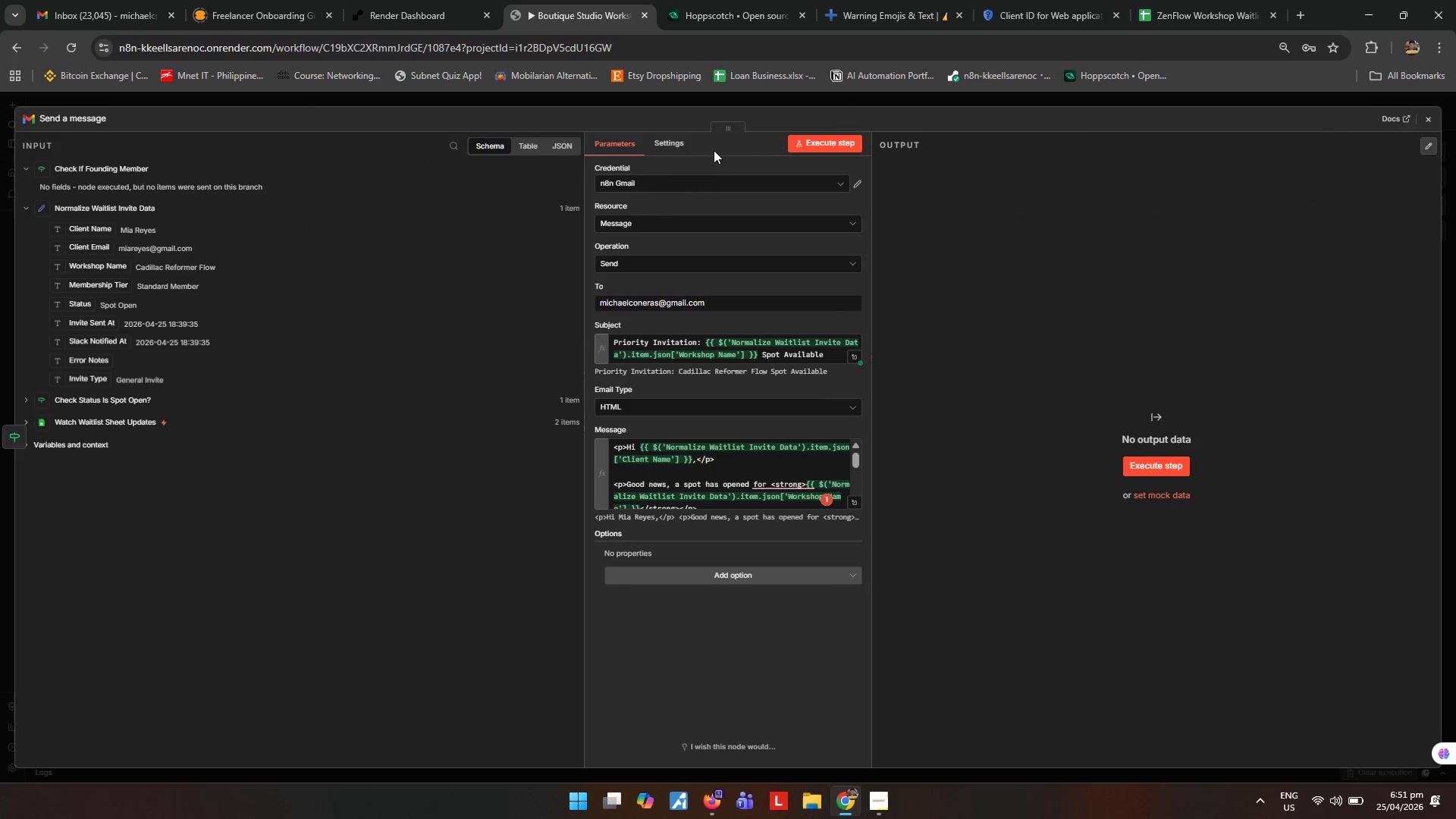 
left_click([676, 140])
 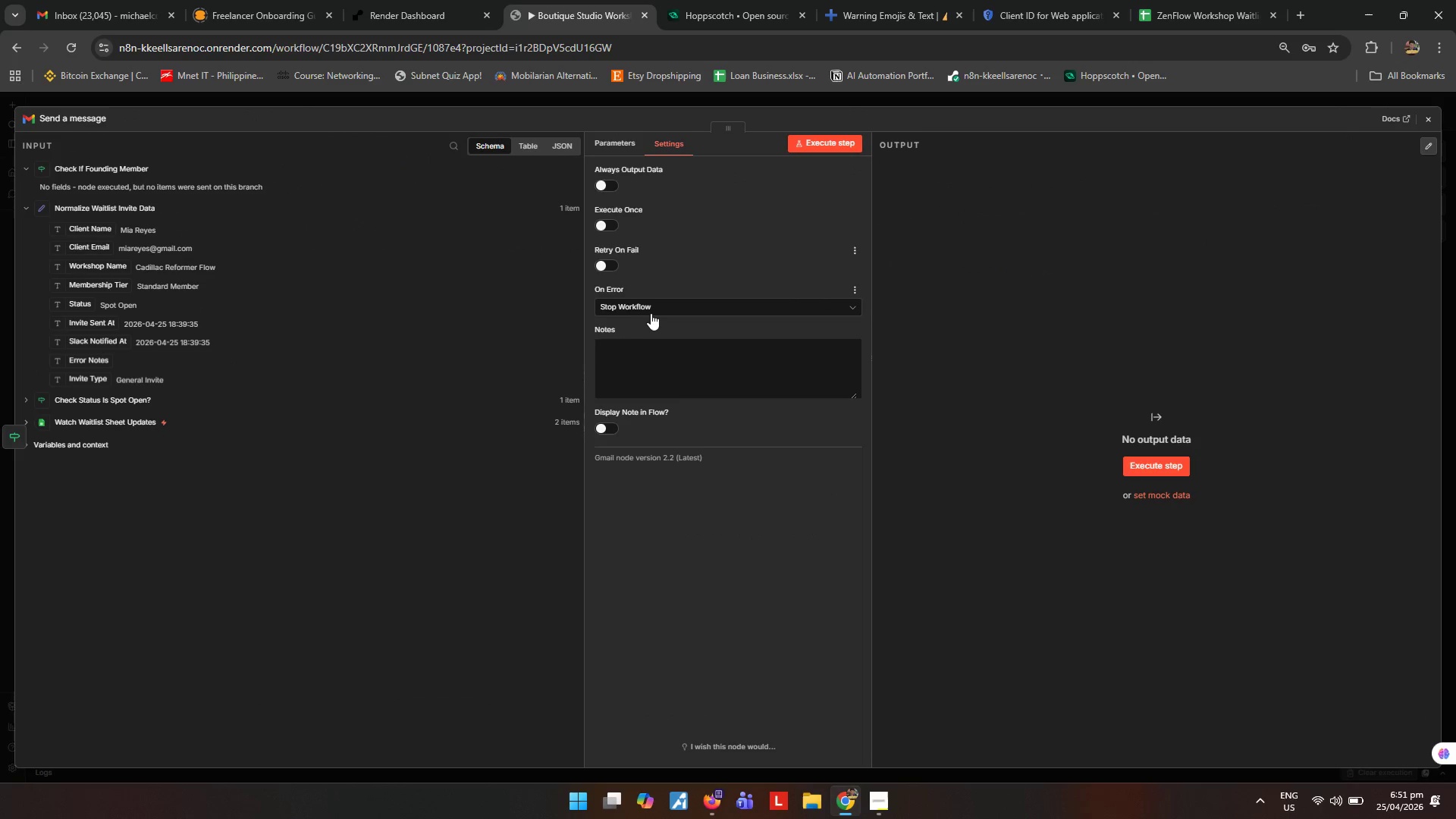 
left_click([655, 308])
 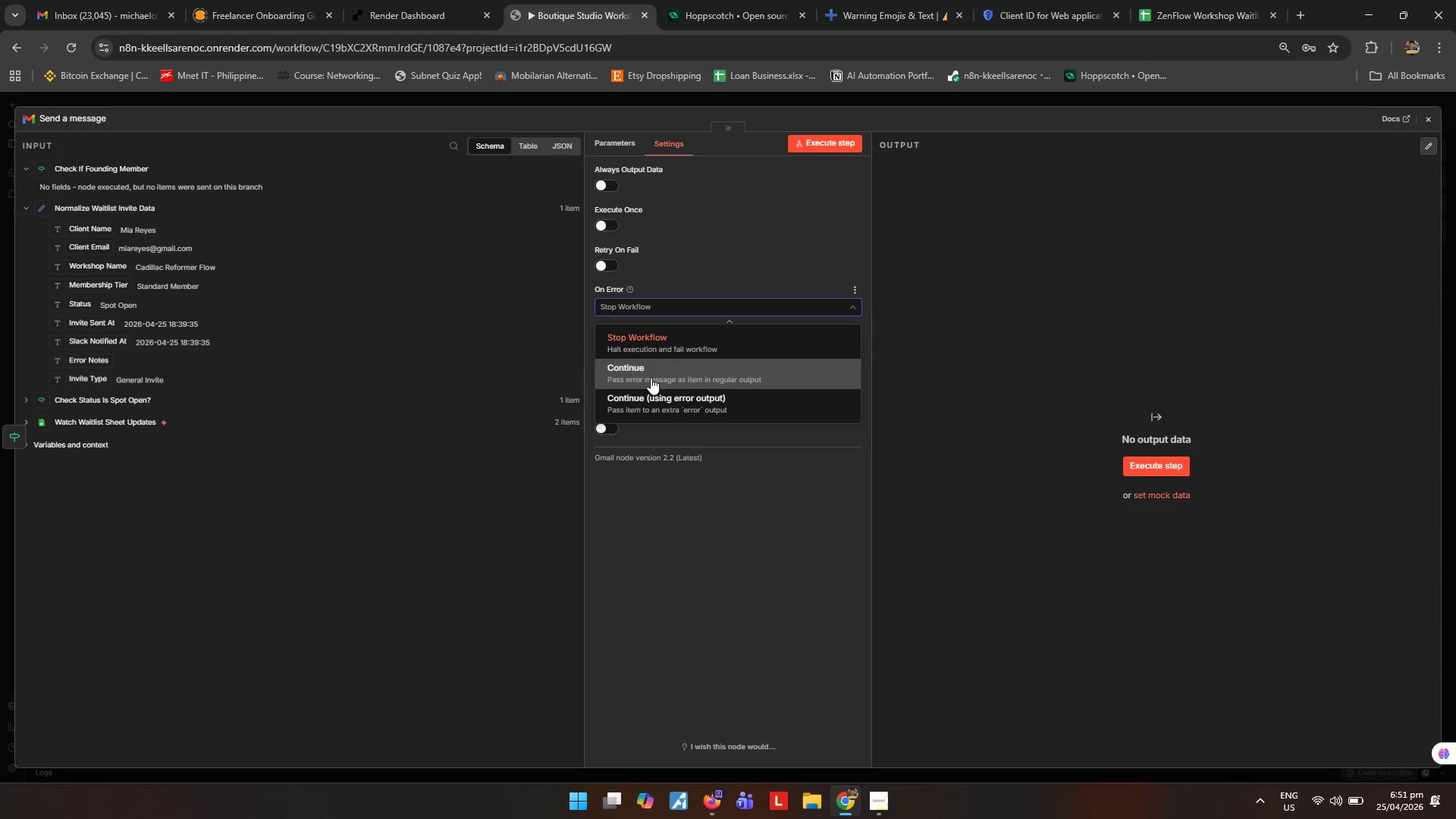 
left_click([651, 378])
 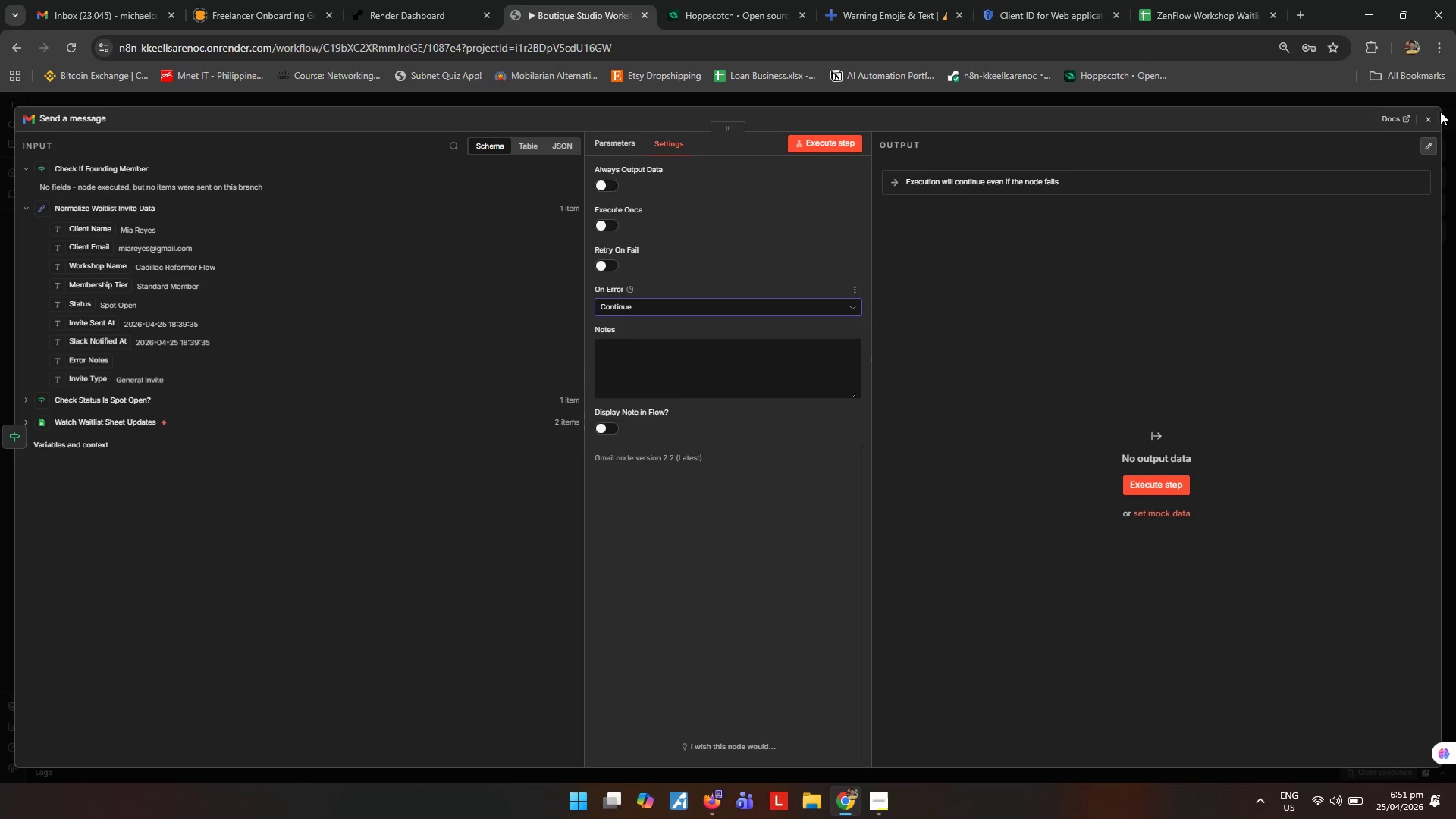 
left_click([1428, 124])
 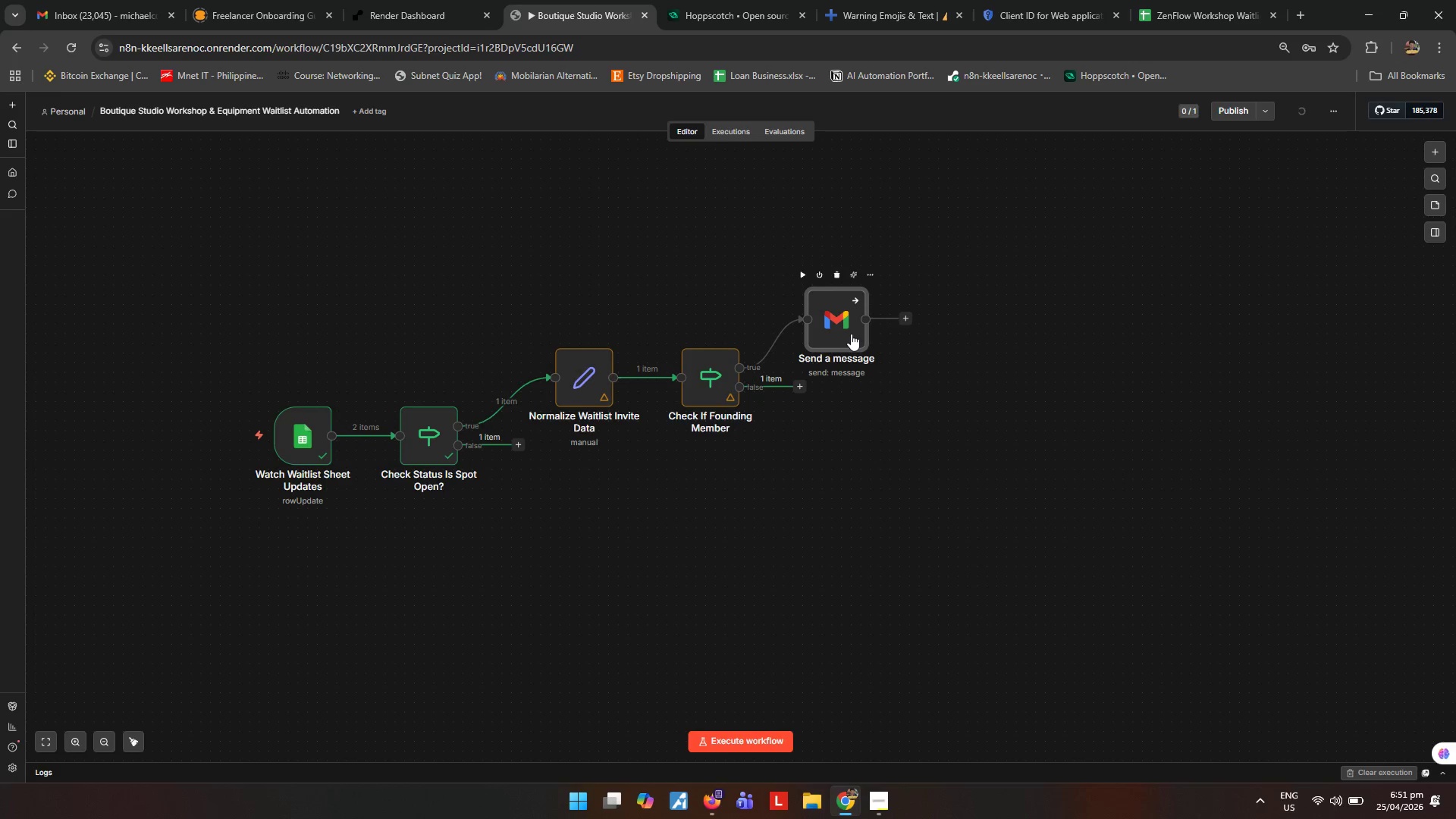 
left_click([851, 334])
 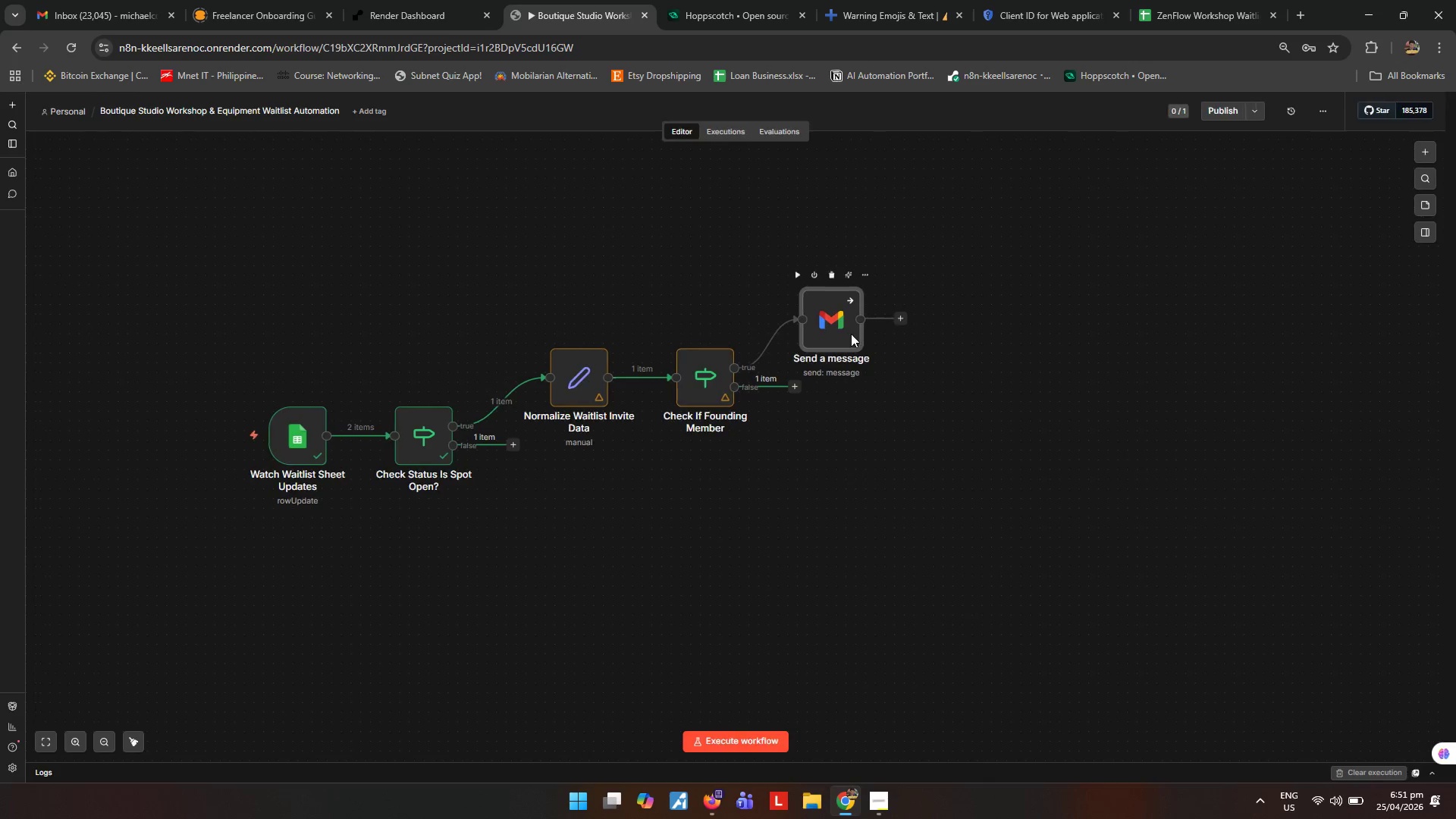 
type([F2]Send Priority Invite Email)
 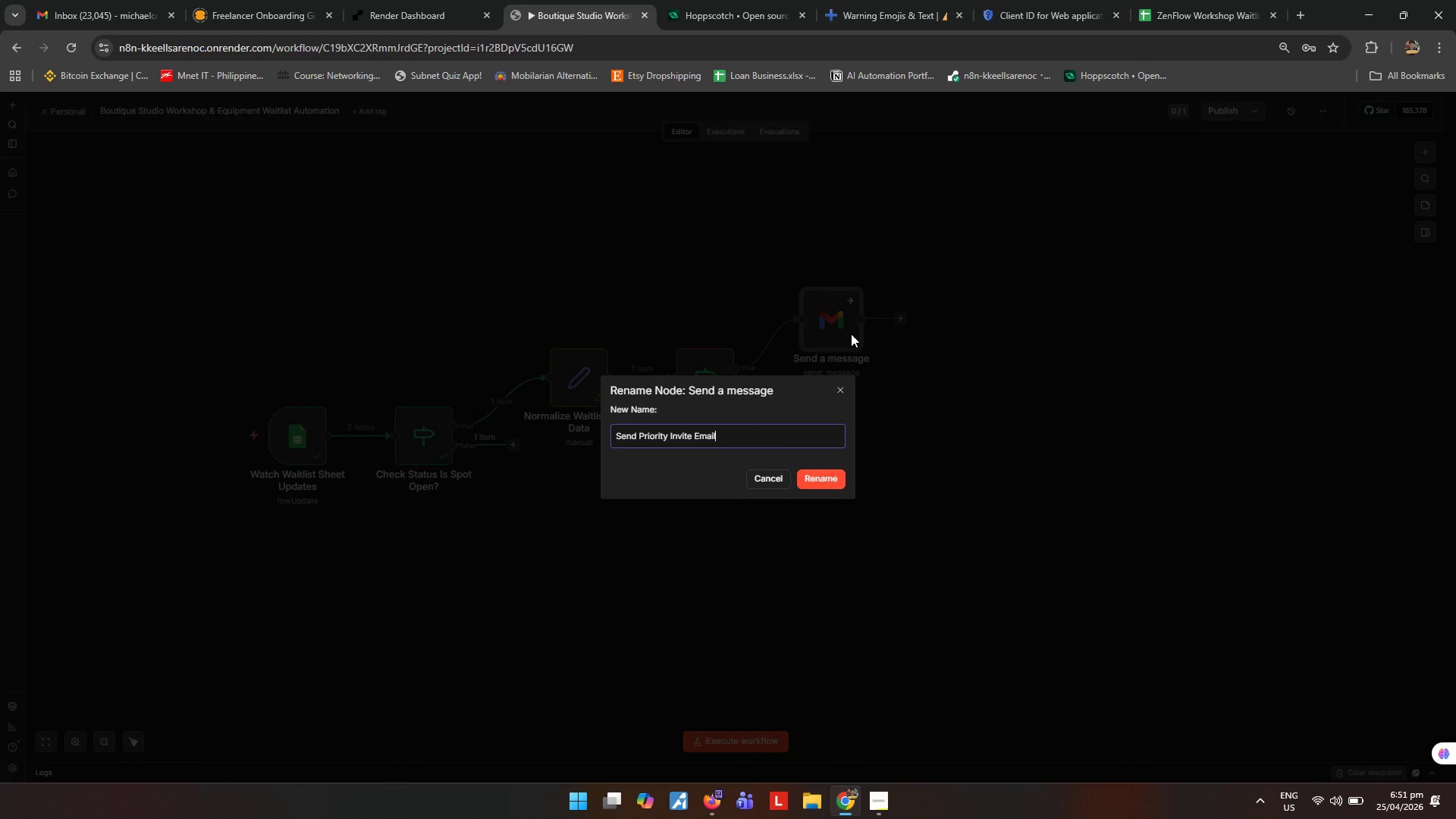 
key(Enter)
 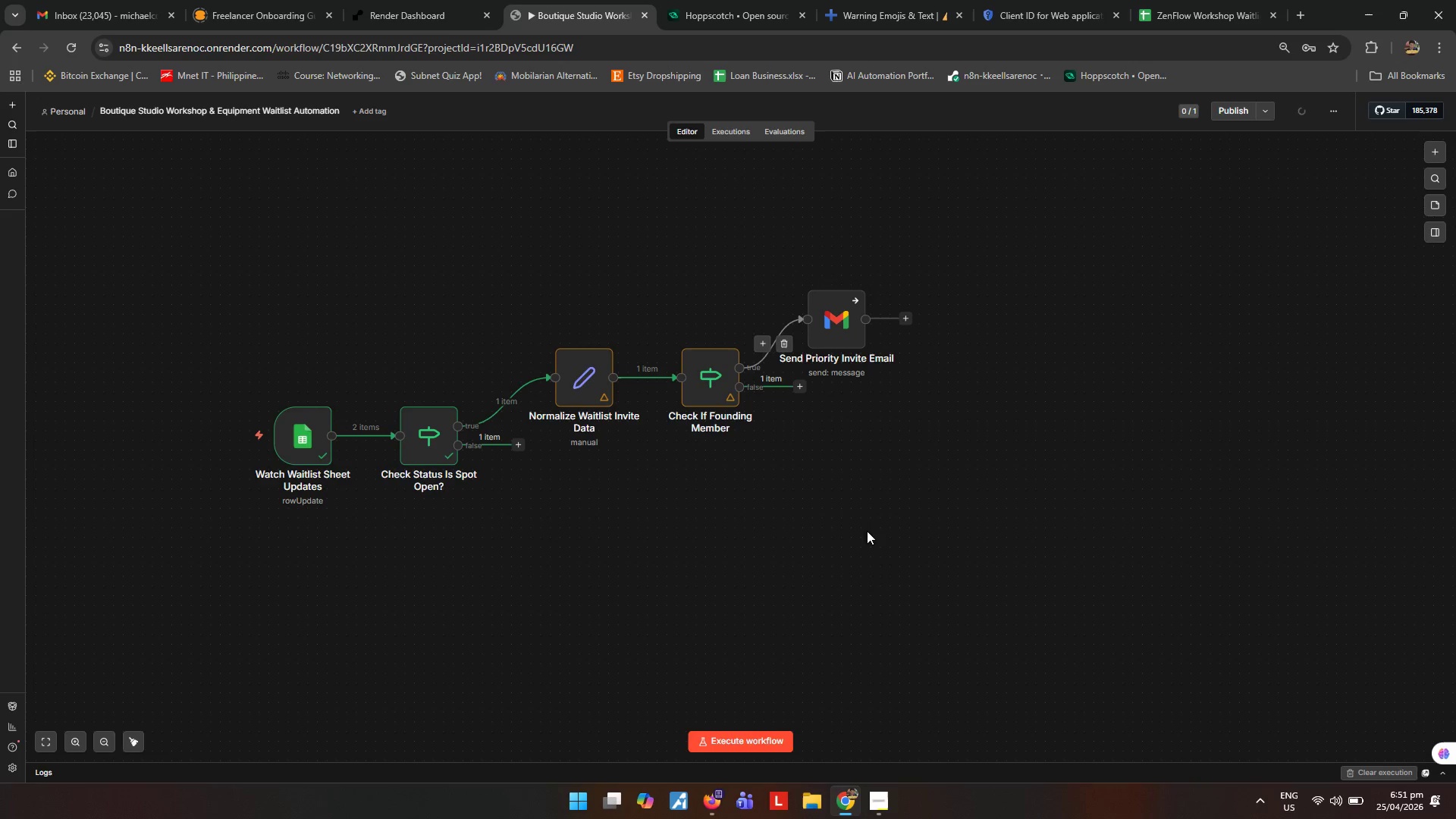 
wait(5.98)
 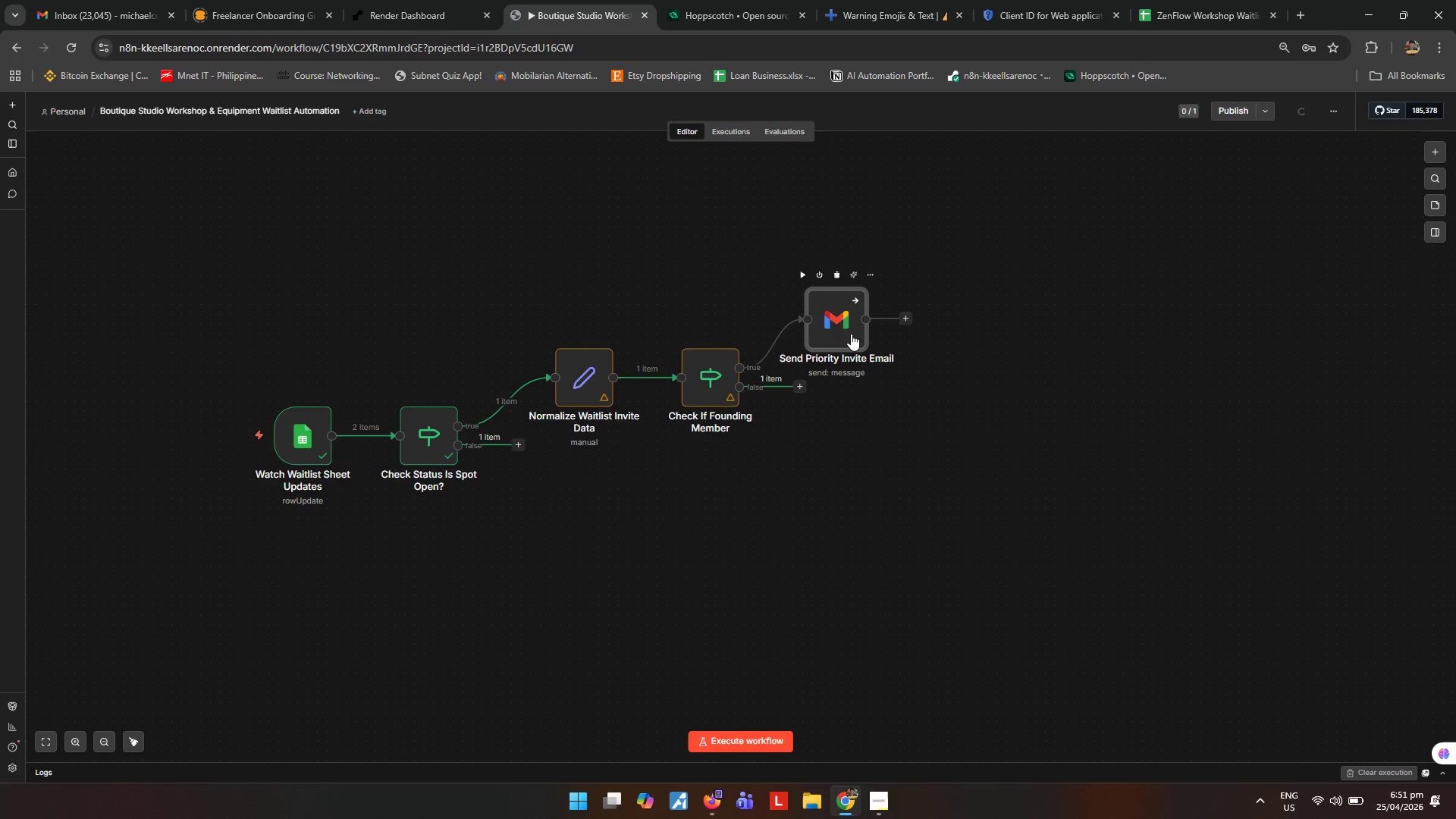 
left_click([875, 810])